 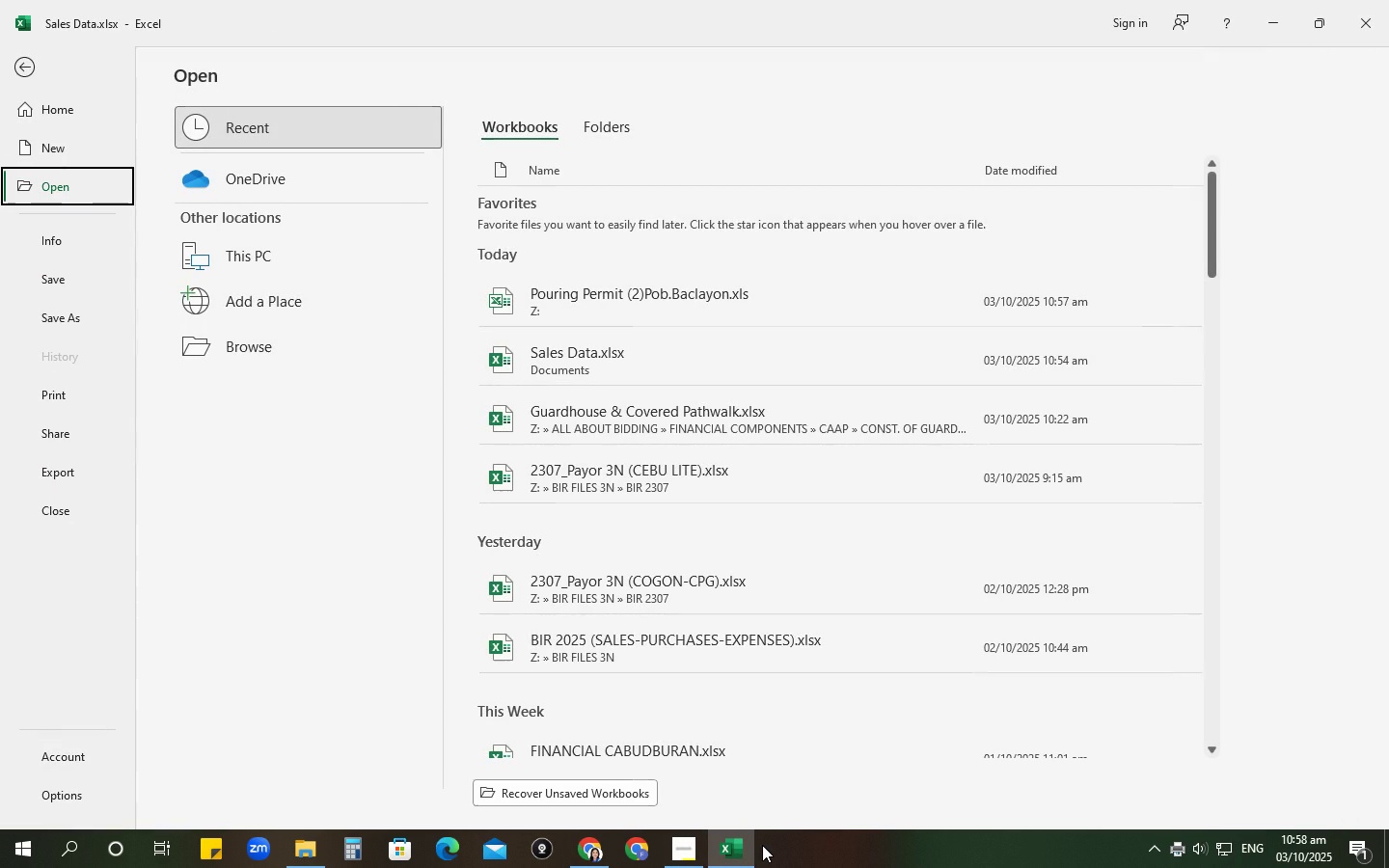 
left_click([567, 294])
 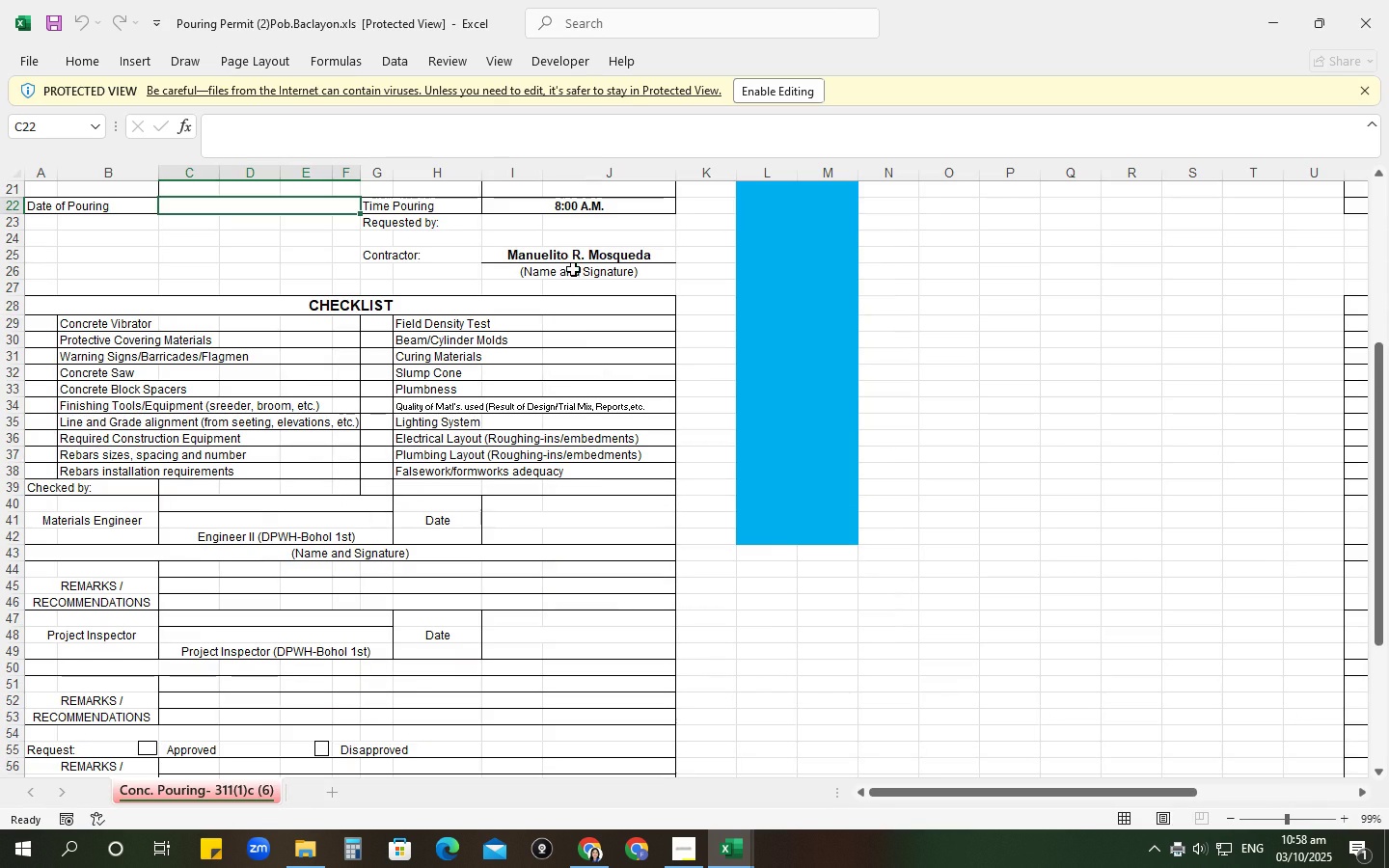 
scroll: coordinate [570, 452], scroll_direction: up, amount: 6.0
 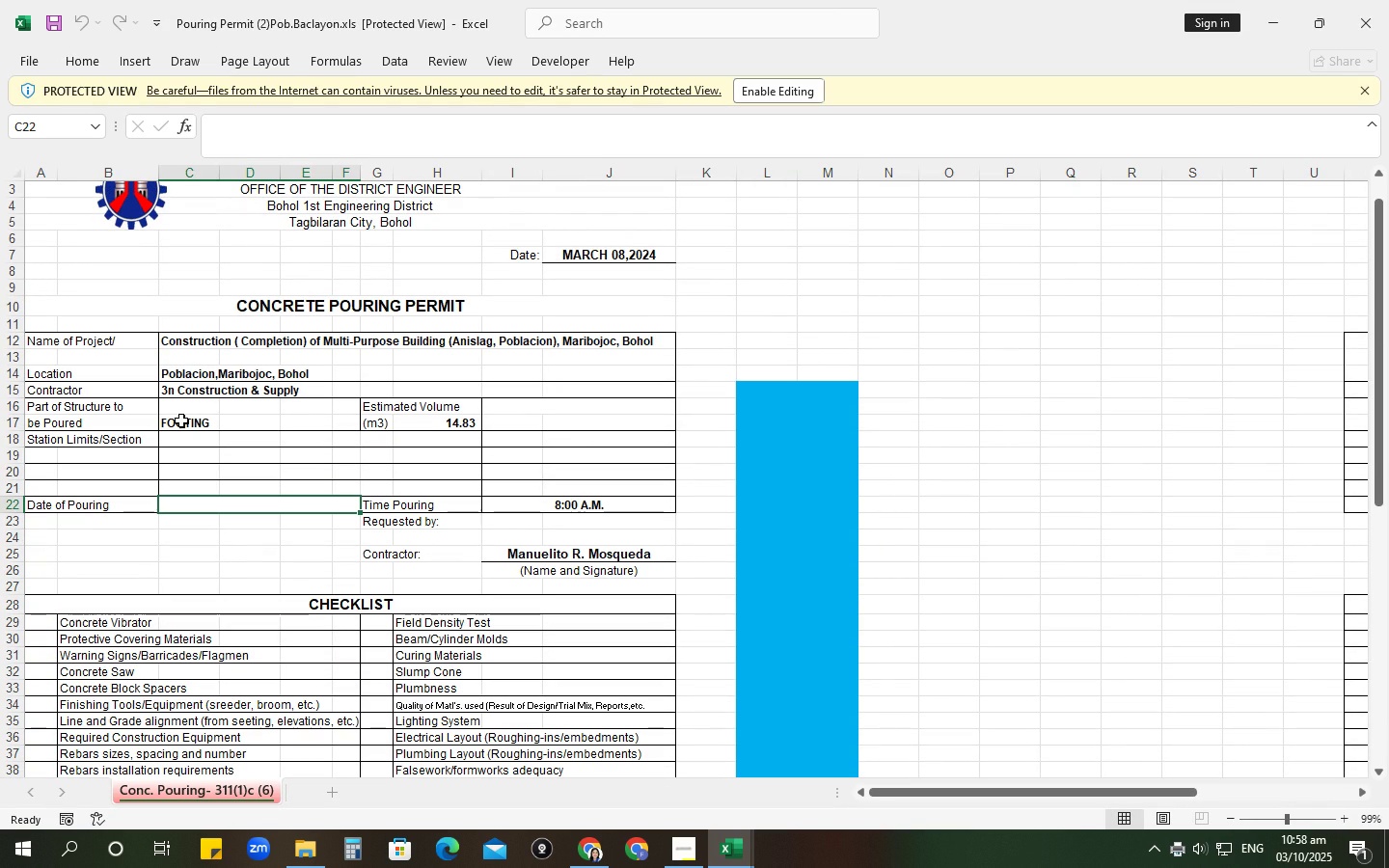 
left_click([181, 421])
 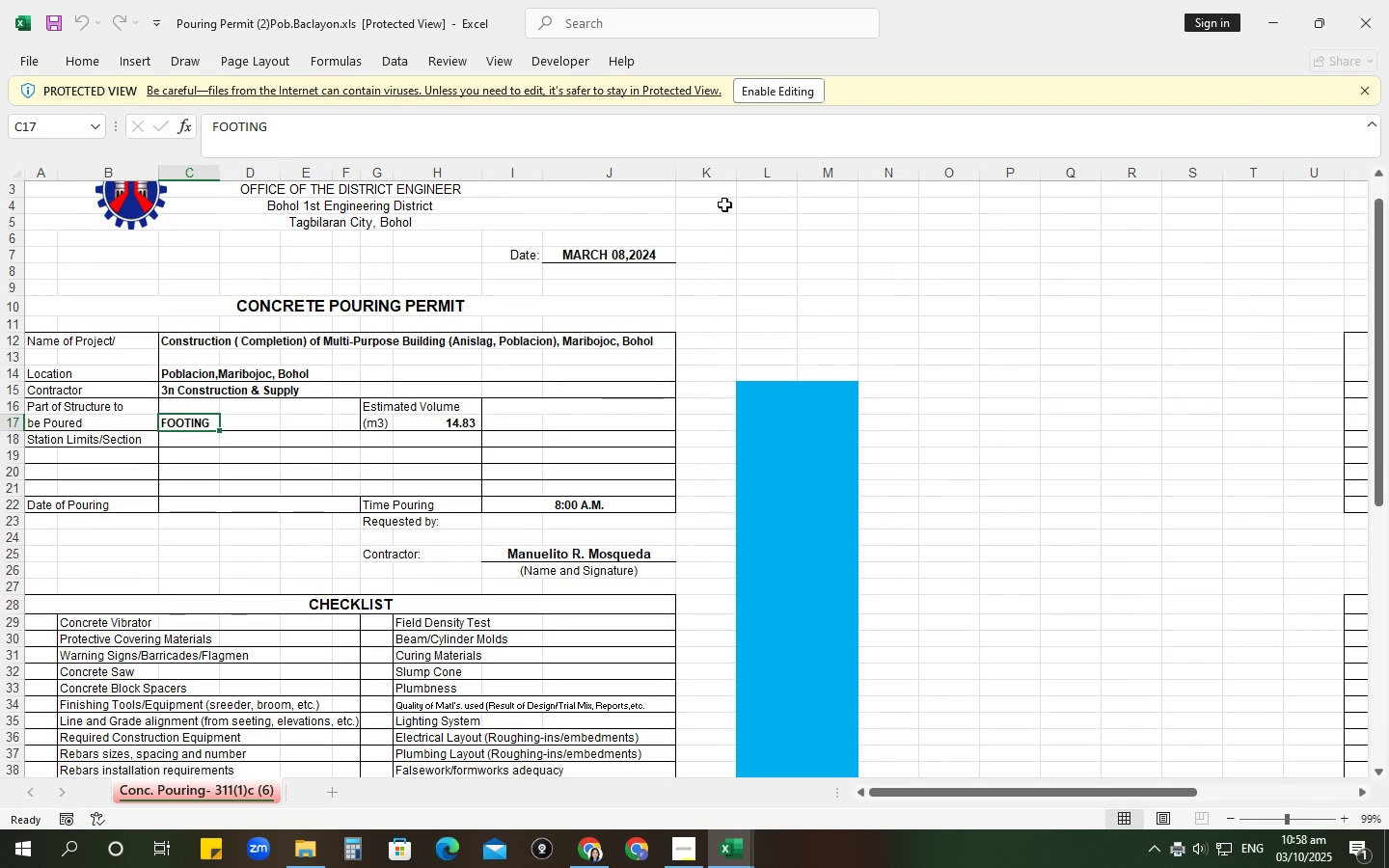 
wait(9.45)
 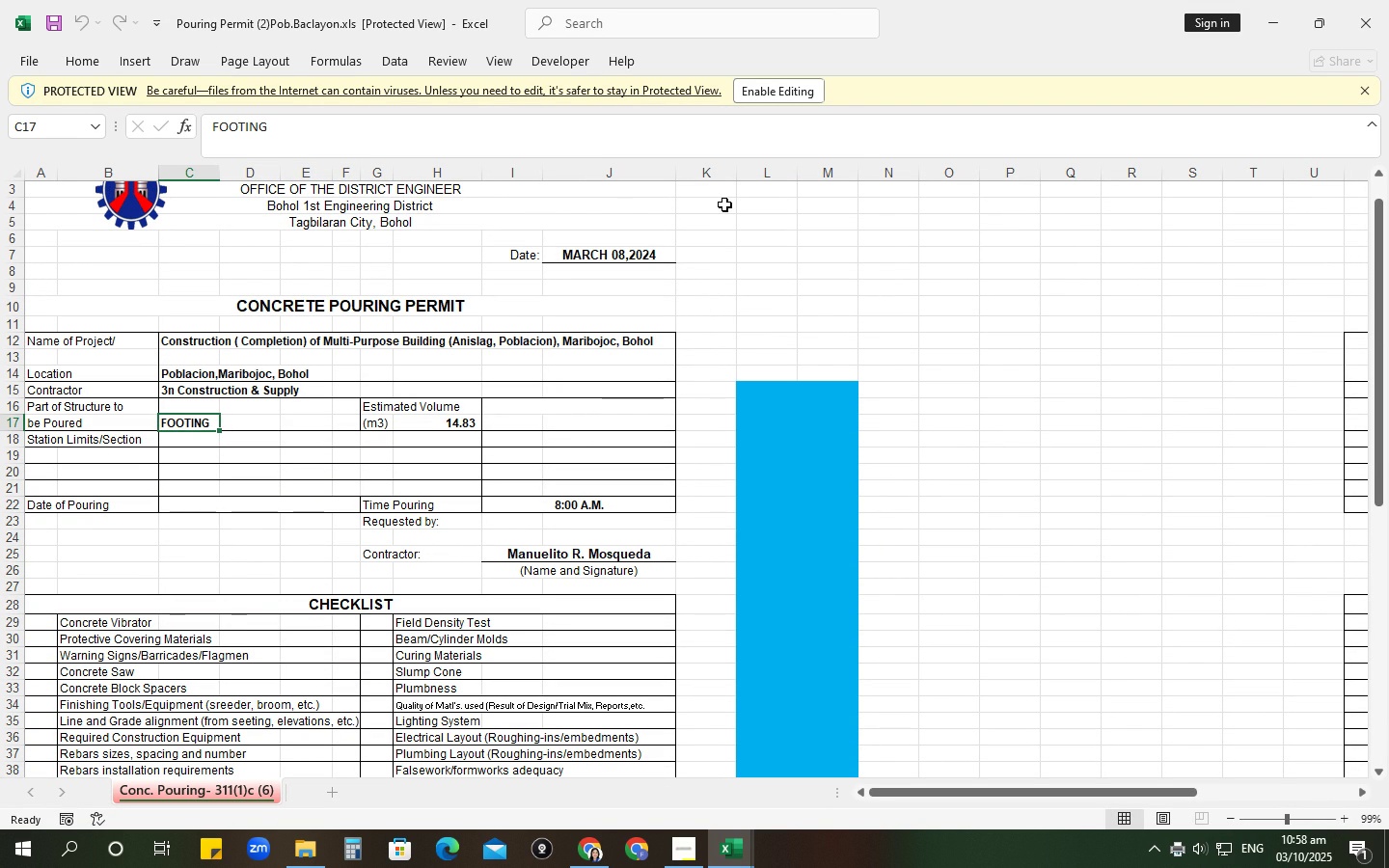 
left_click([1388, 0])